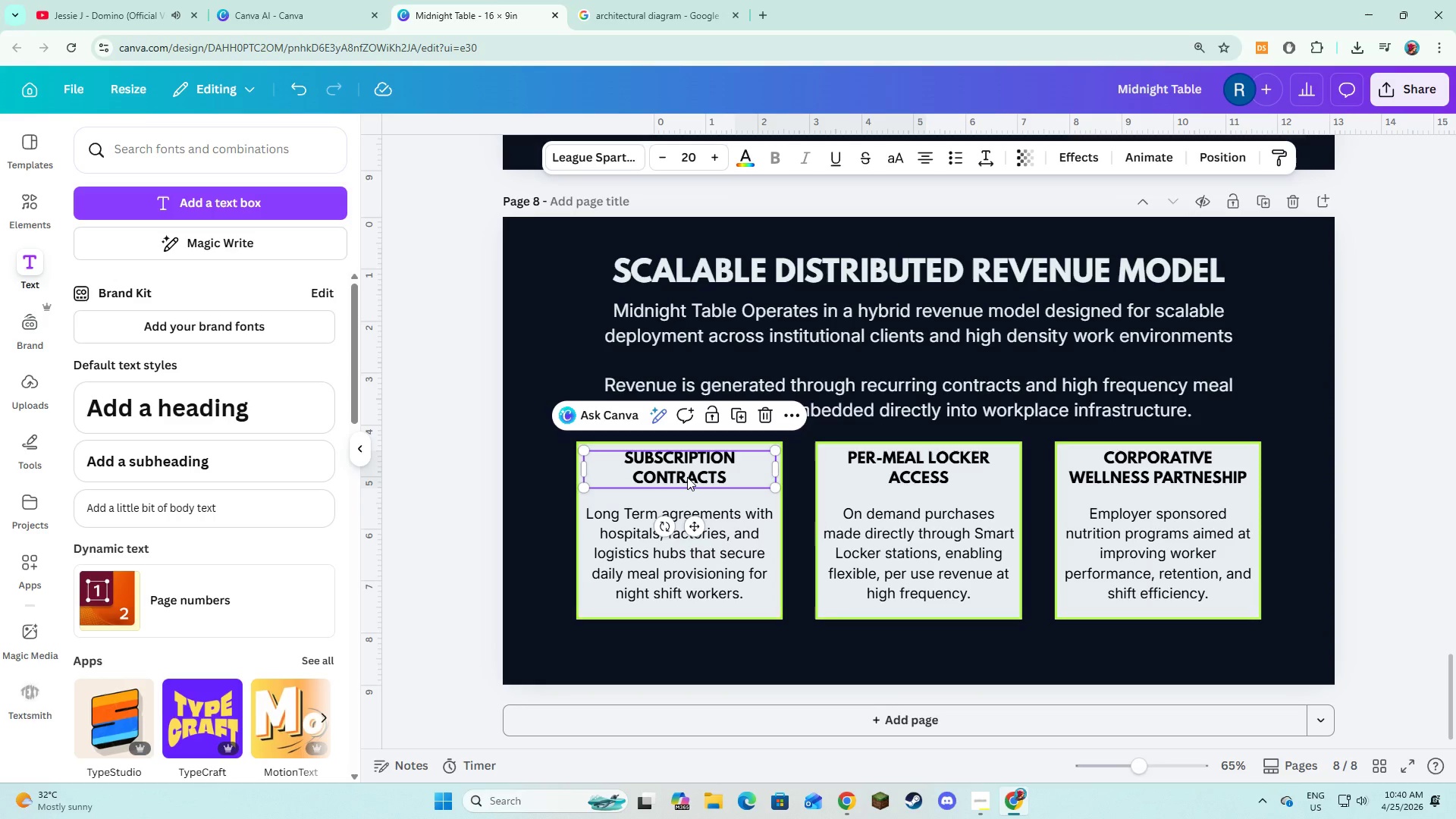 
left_click_drag(start_coordinate=[687, 477], to_coordinate=[687, 482])
 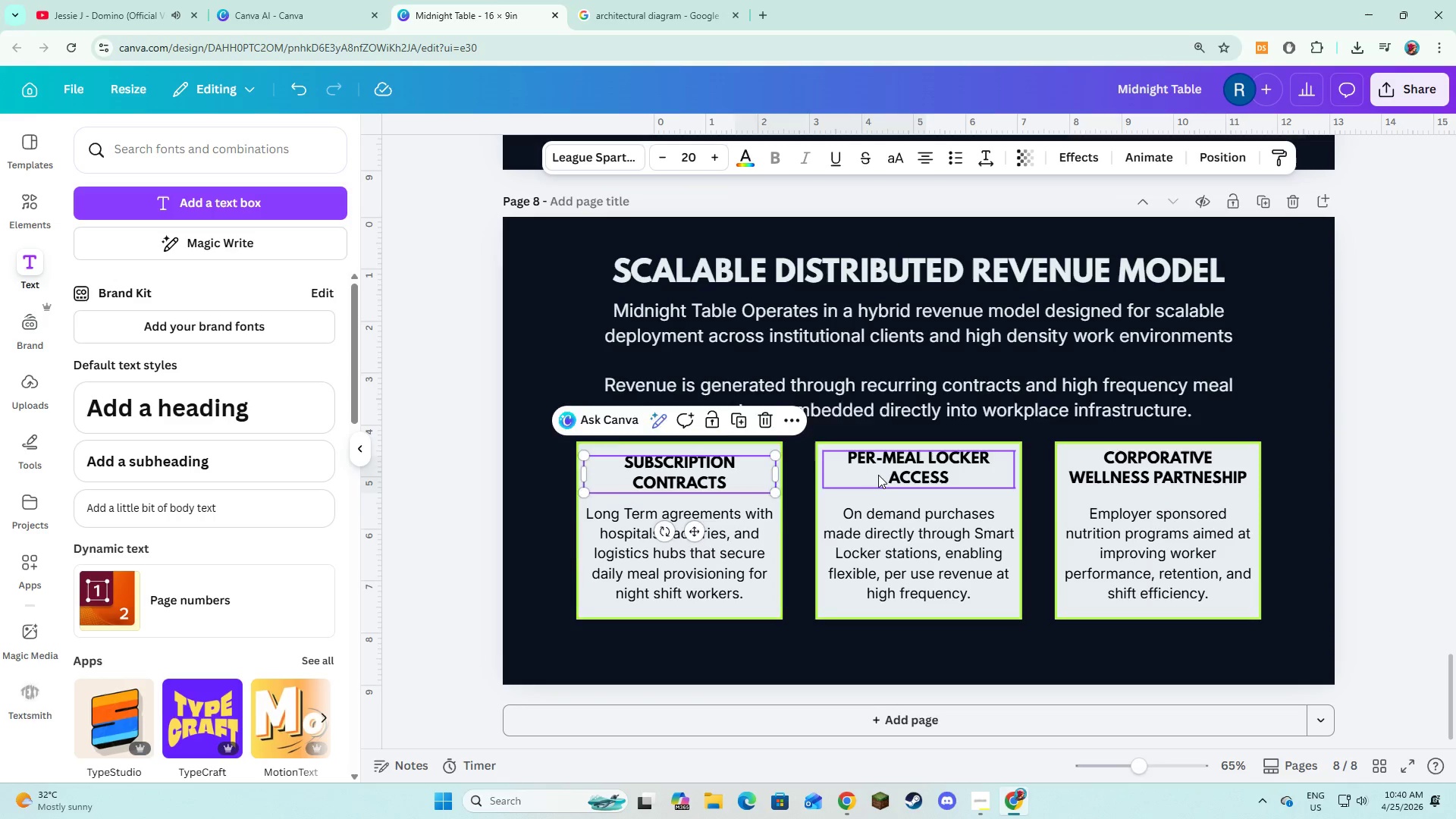 
left_click([878, 475])
 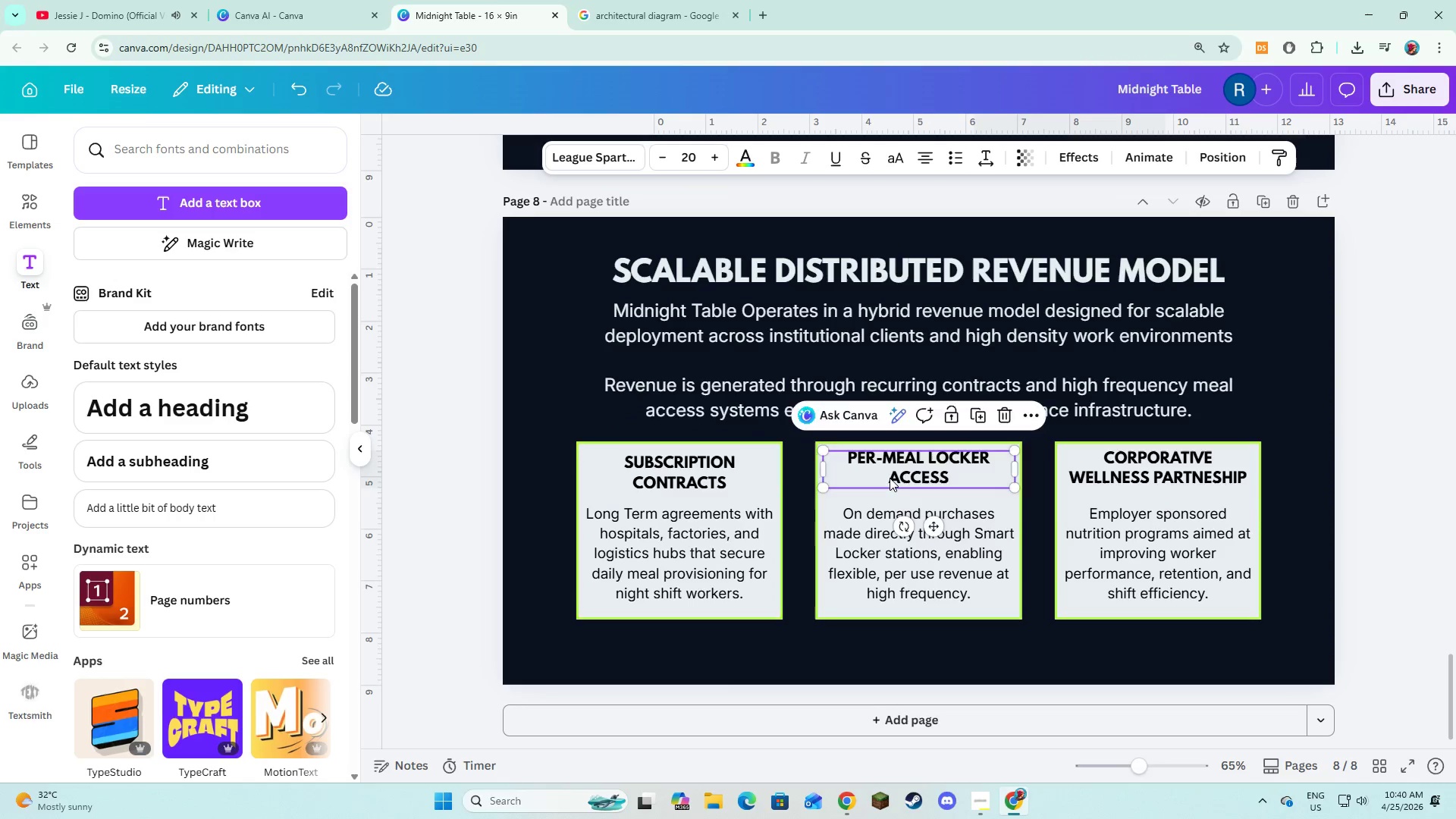 
left_click_drag(start_coordinate=[889, 475], to_coordinate=[890, 483])
 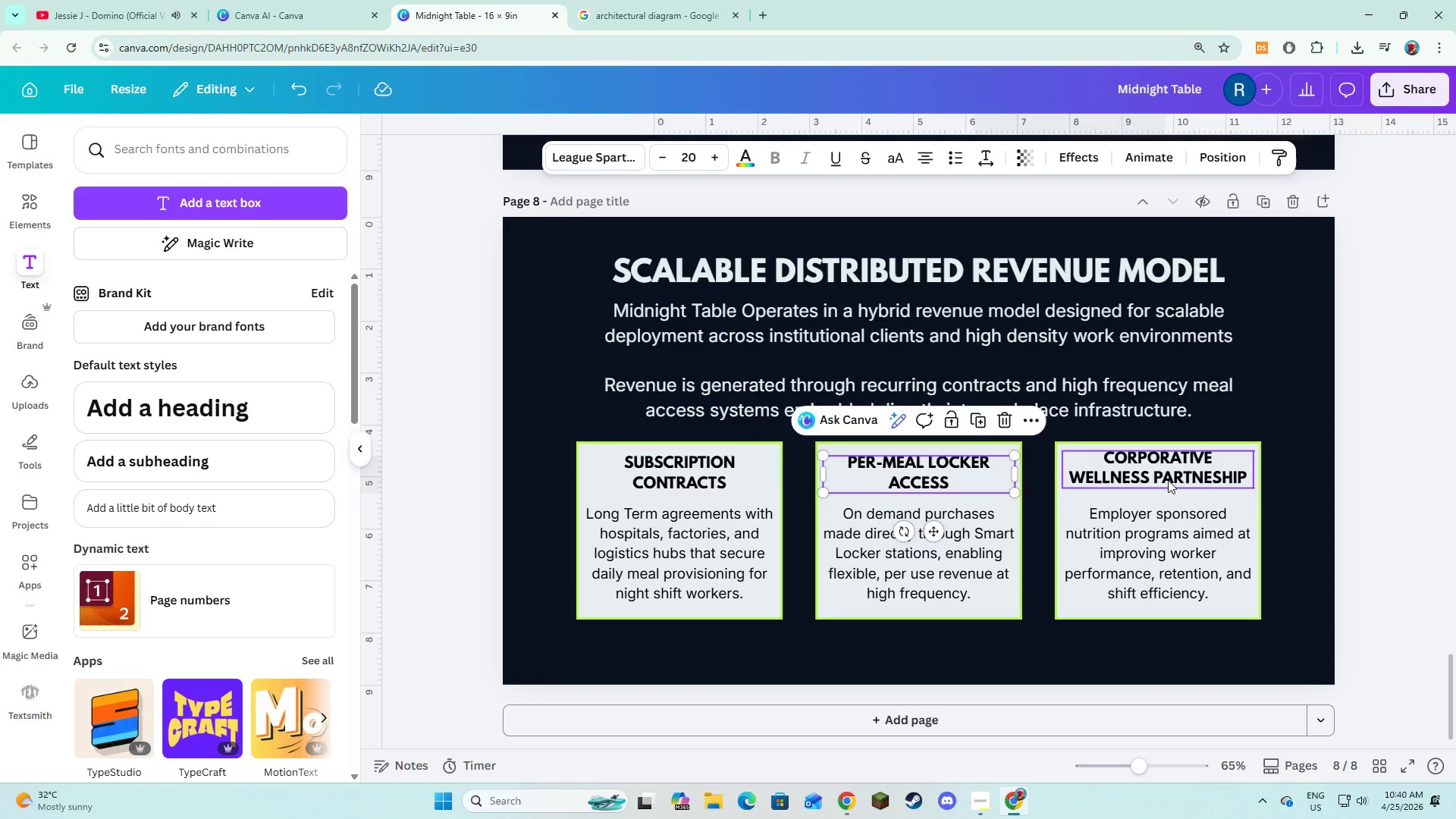 
left_click([1168, 479])
 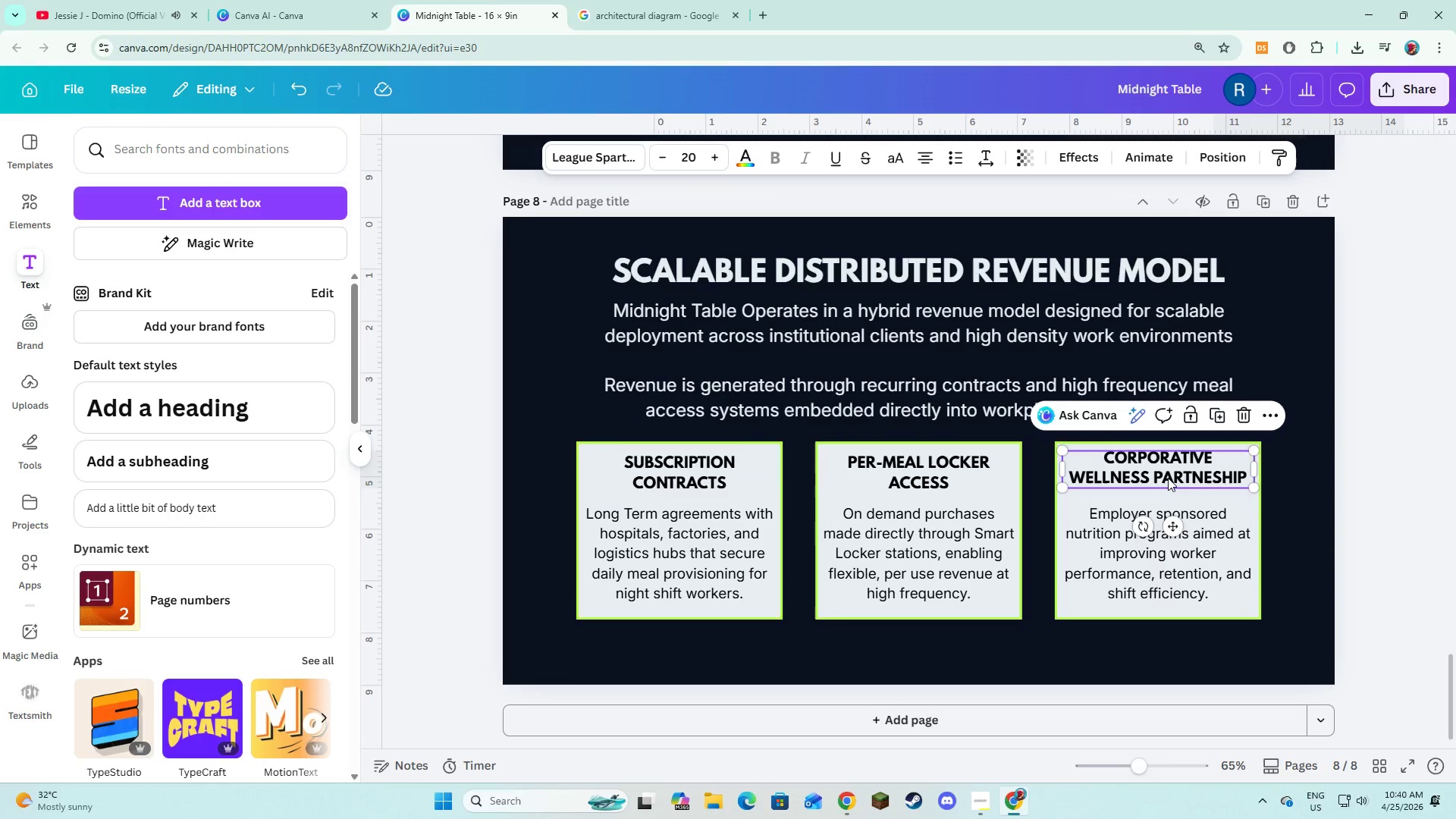 
left_click_drag(start_coordinate=[1168, 475], to_coordinate=[1167, 480])
 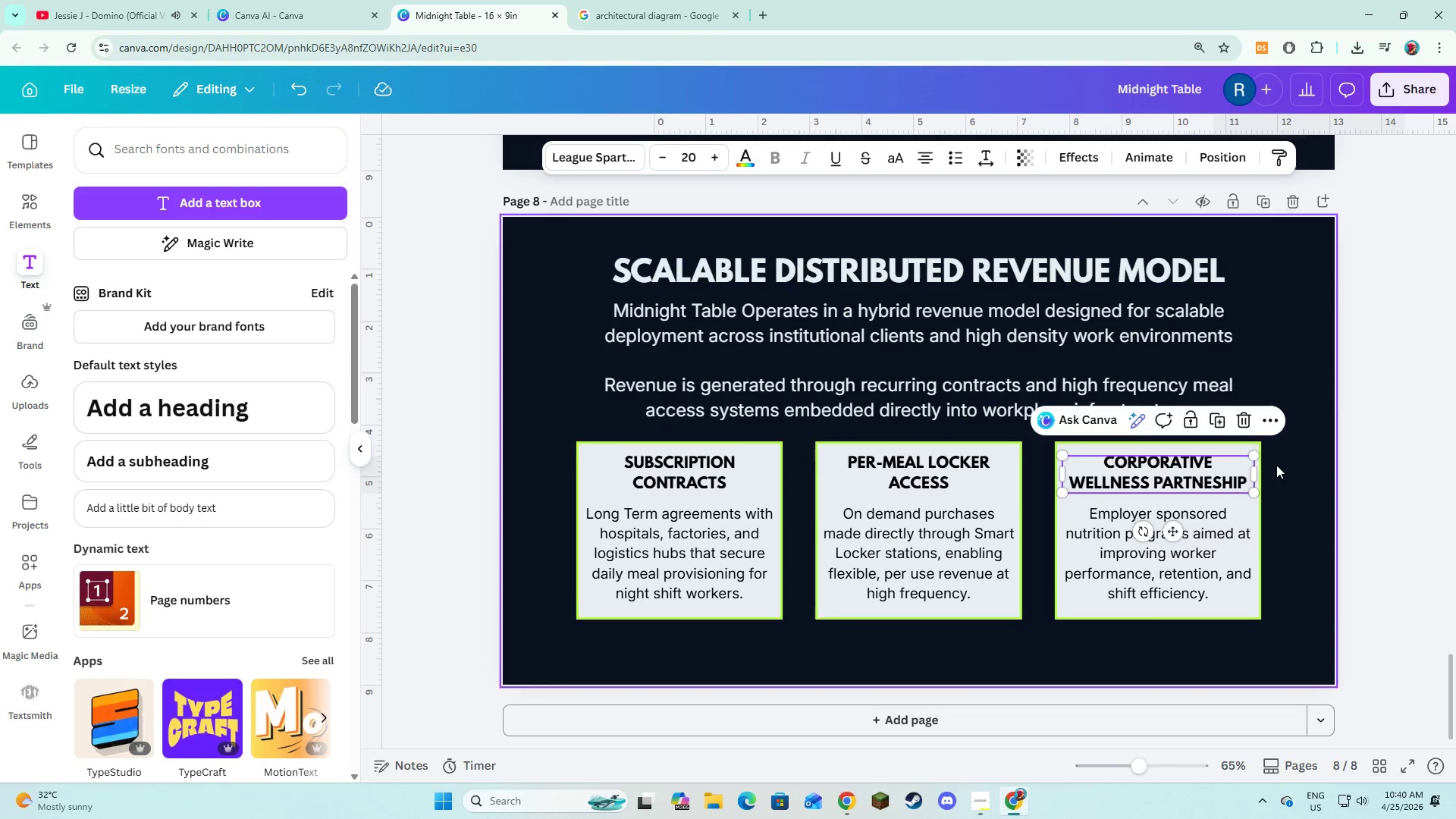 
left_click([1276, 465])
 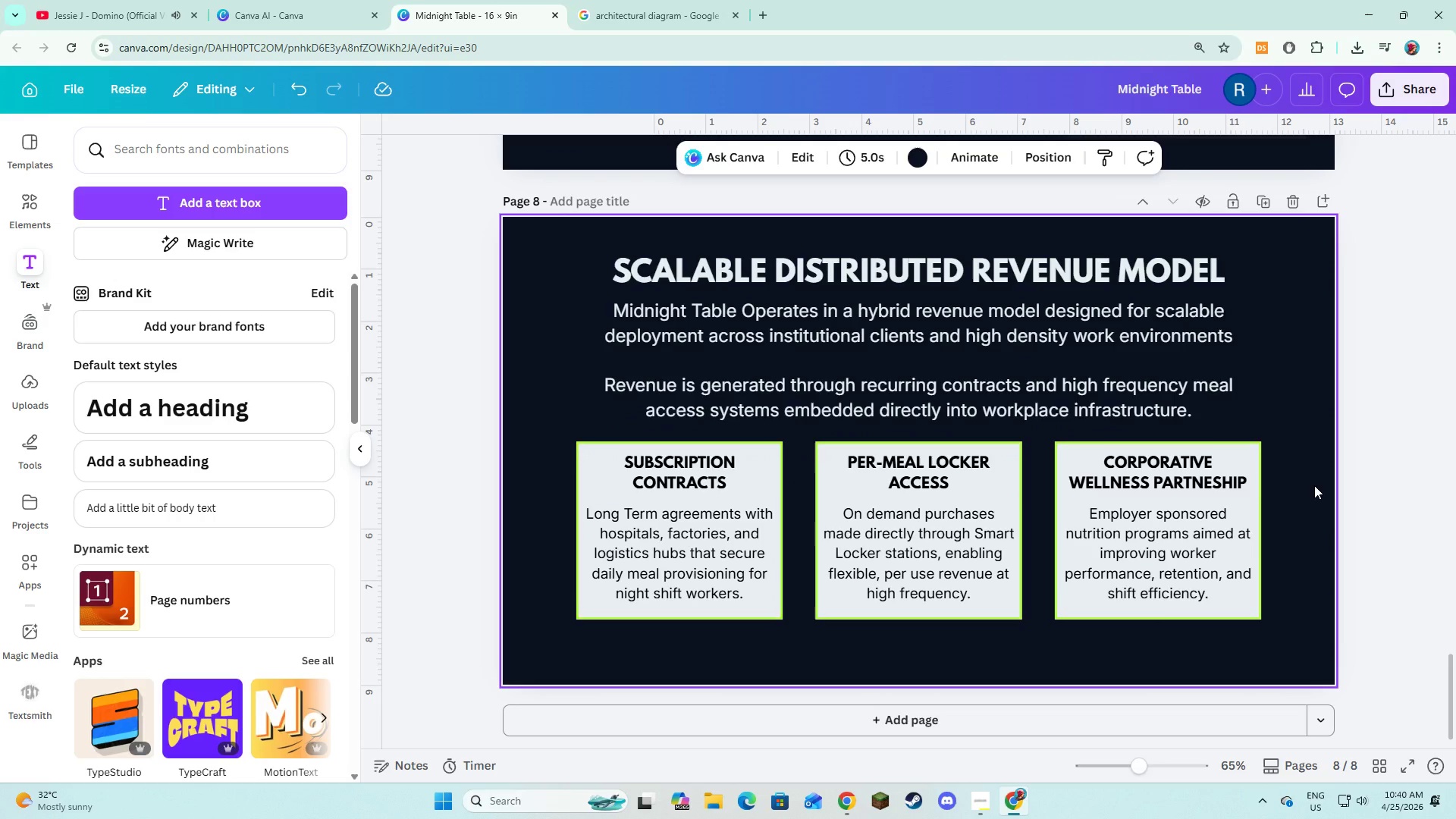 
wait(8.41)
 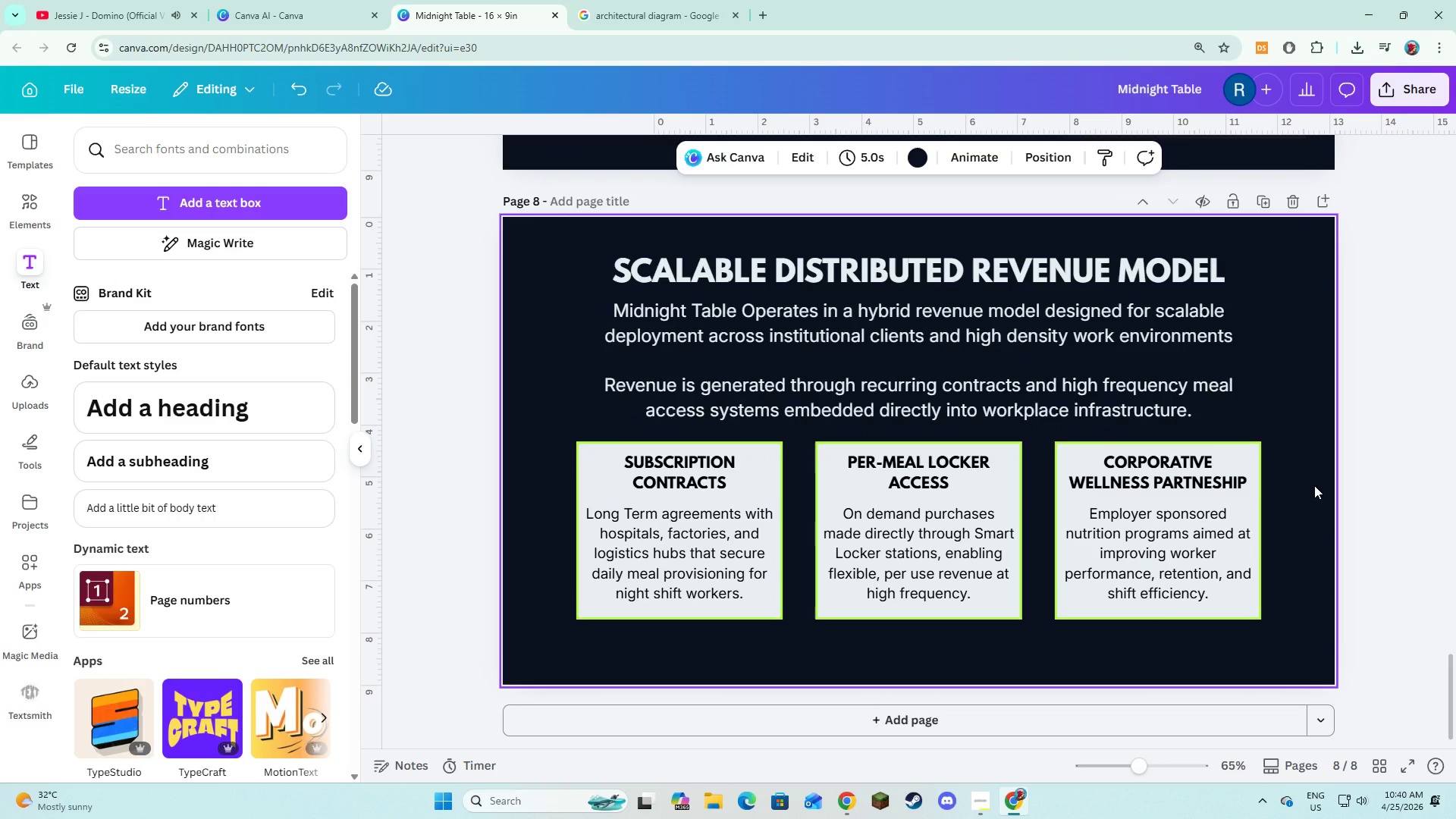 
key(Alt+AltLeft)
 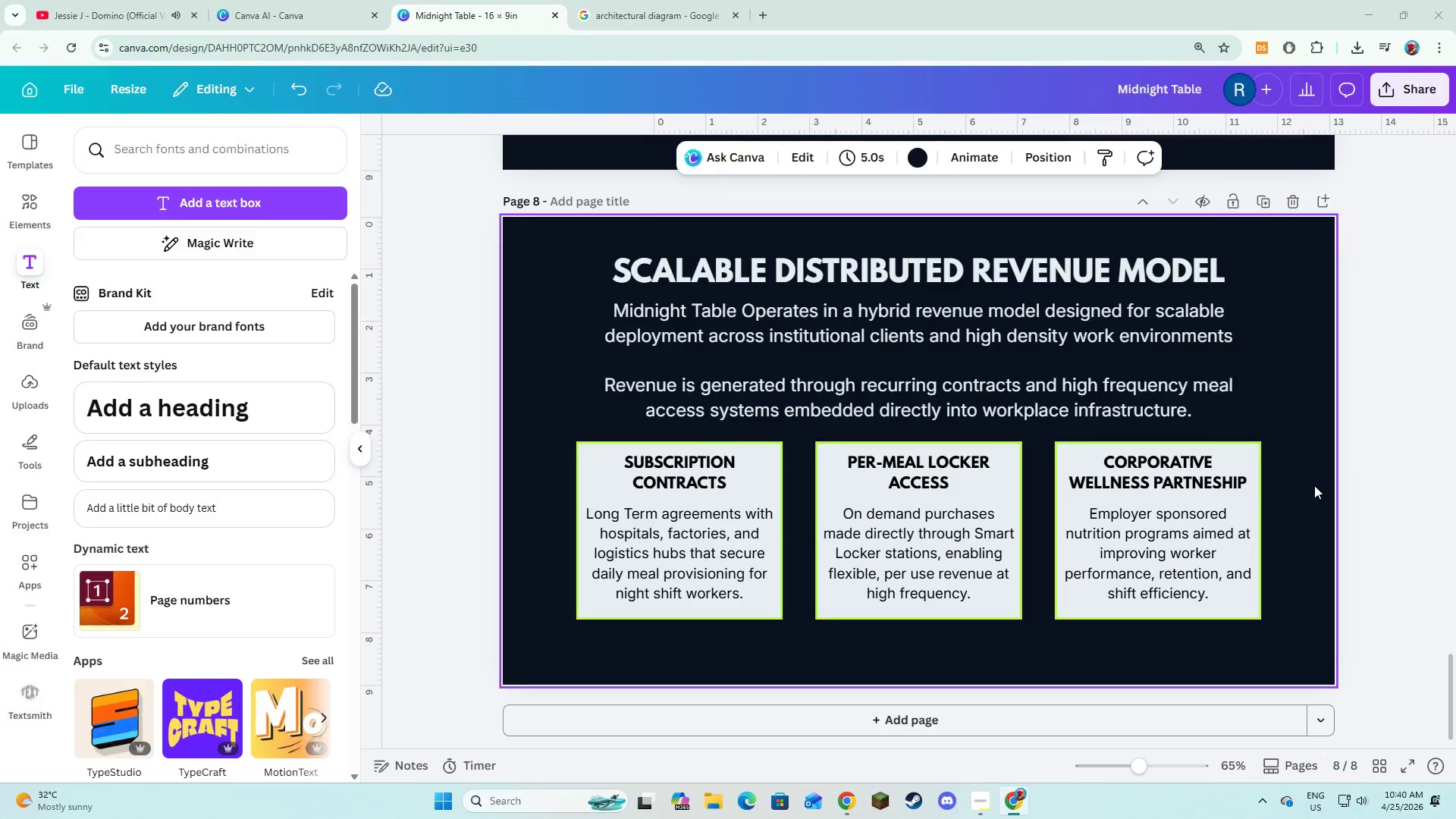 
key(Alt+Tab)